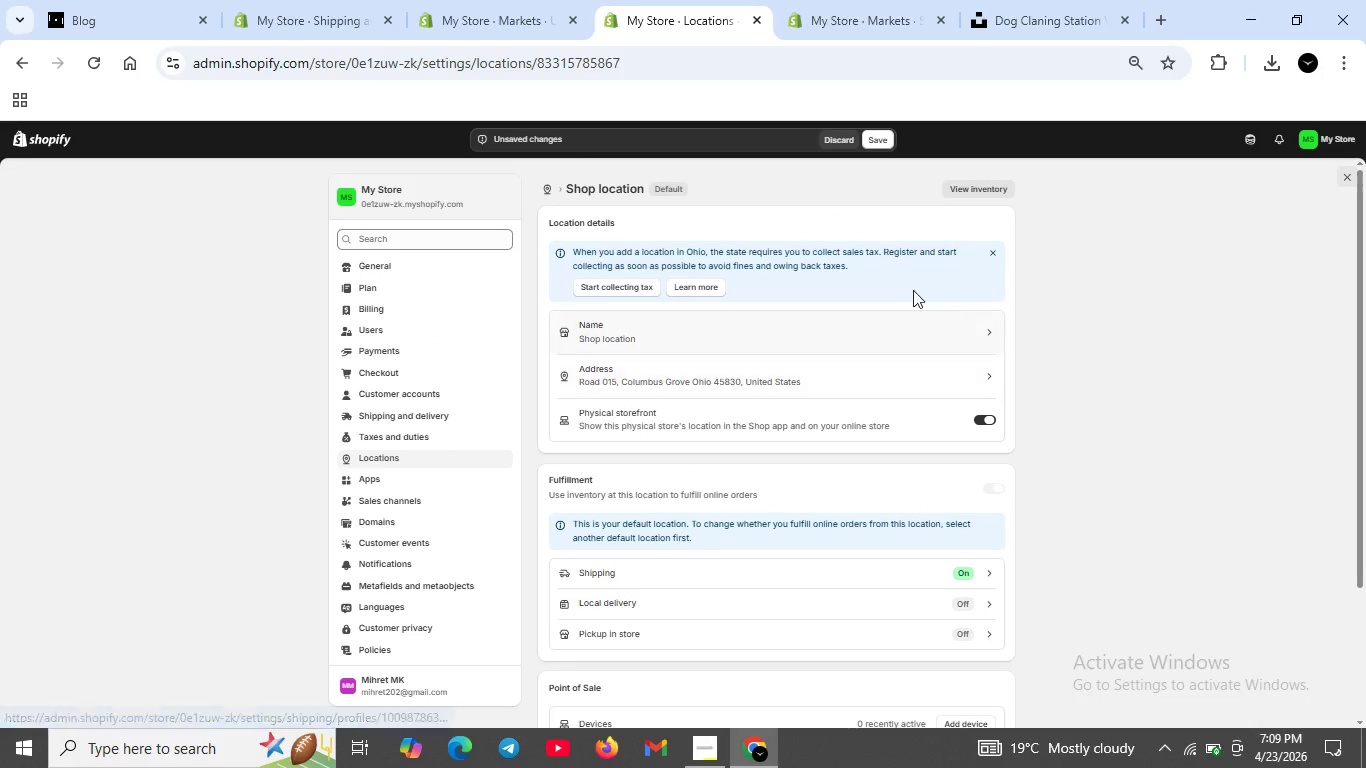 
left_click([881, 137])
 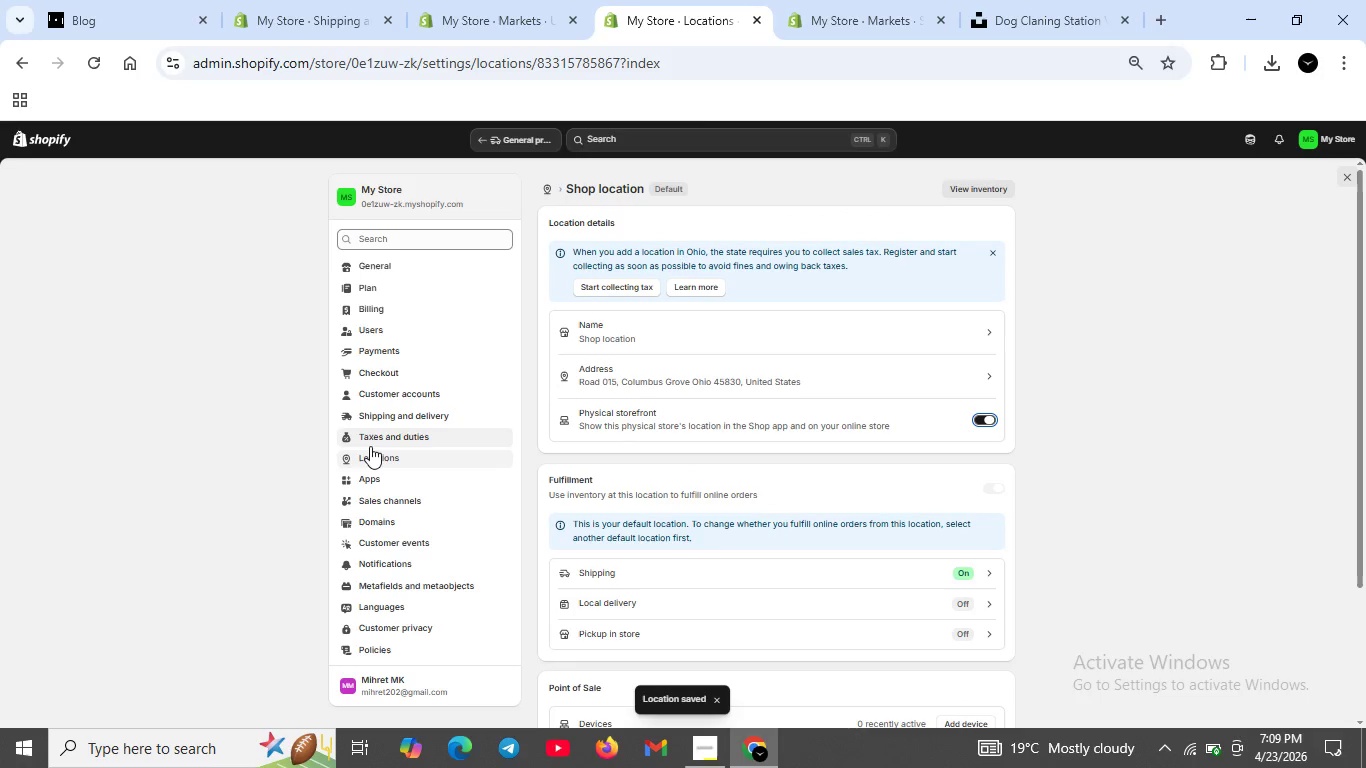 
left_click([389, 418])
 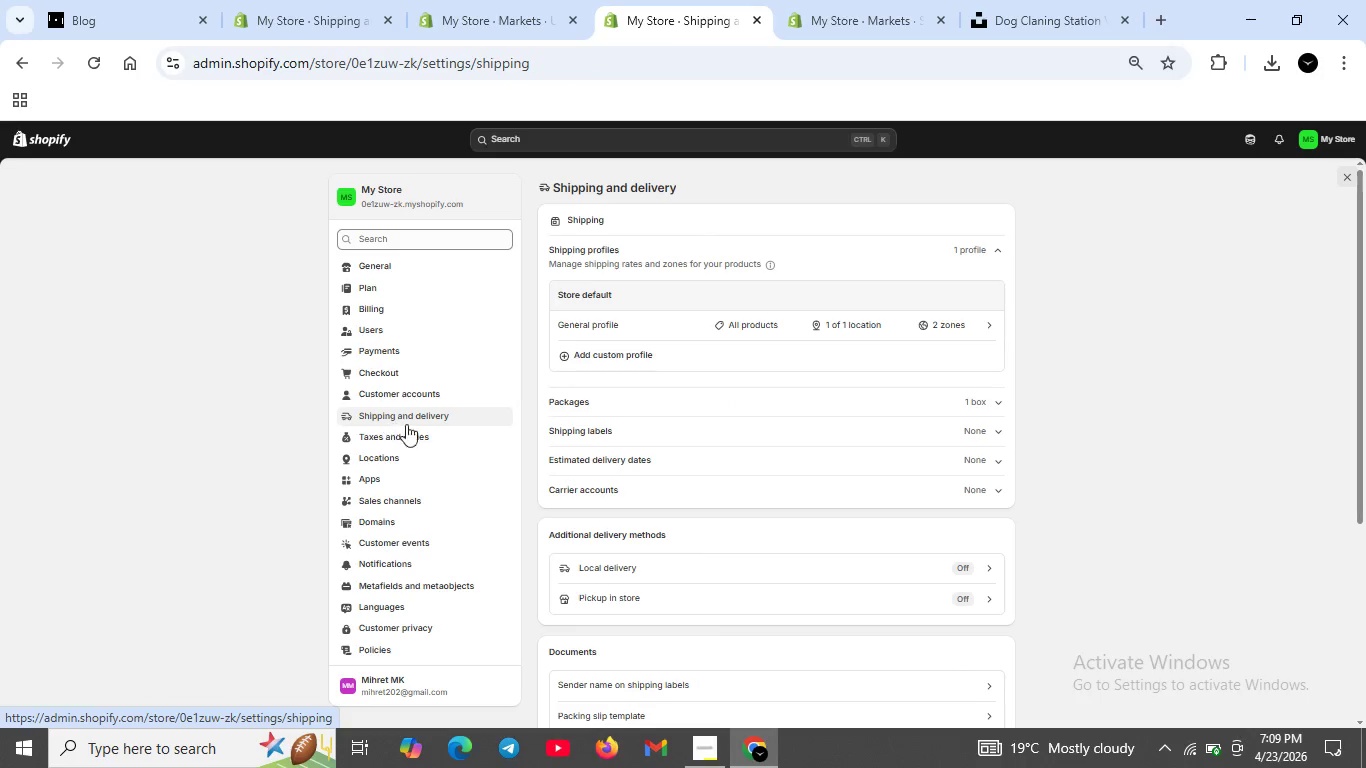 
scroll: coordinate [625, 506], scroll_direction: down, amount: 2.0
 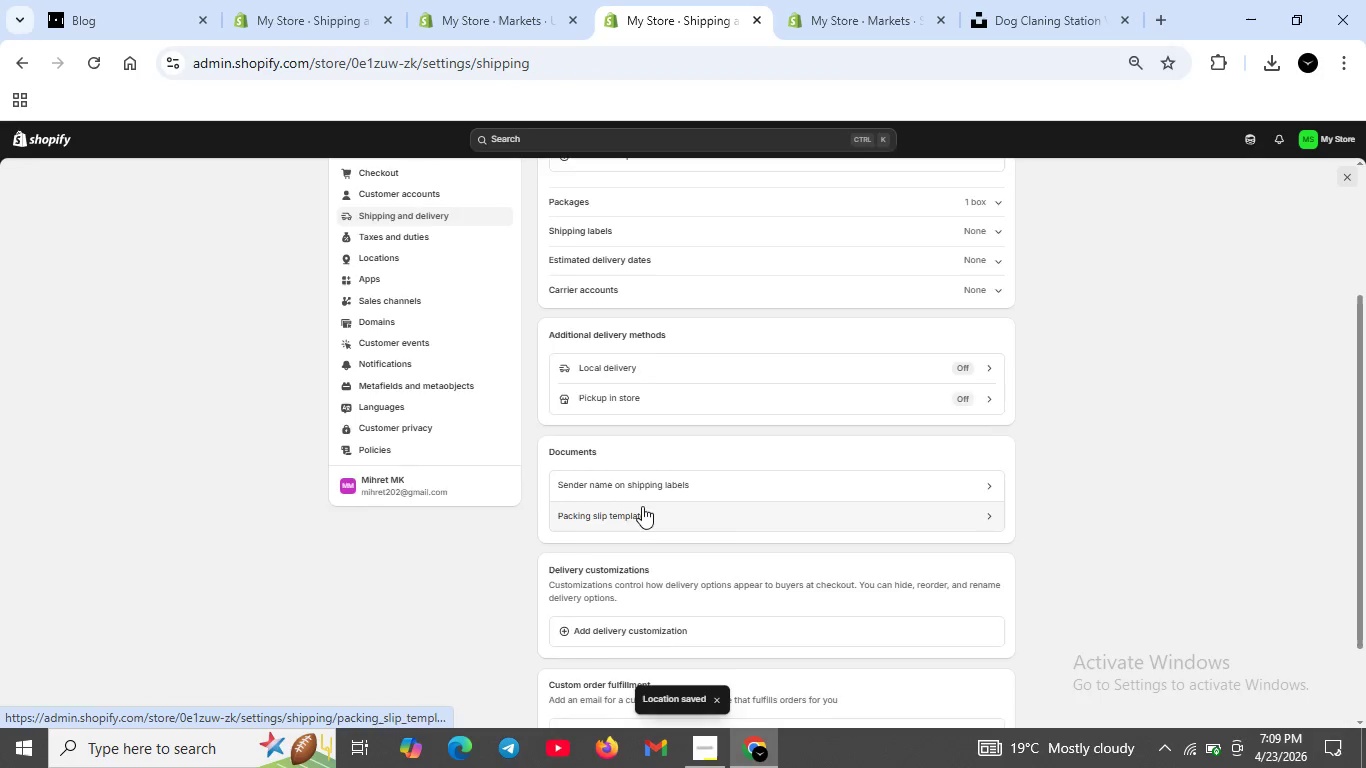 
scroll: coordinate [642, 506], scroll_direction: up, amount: 4.0
 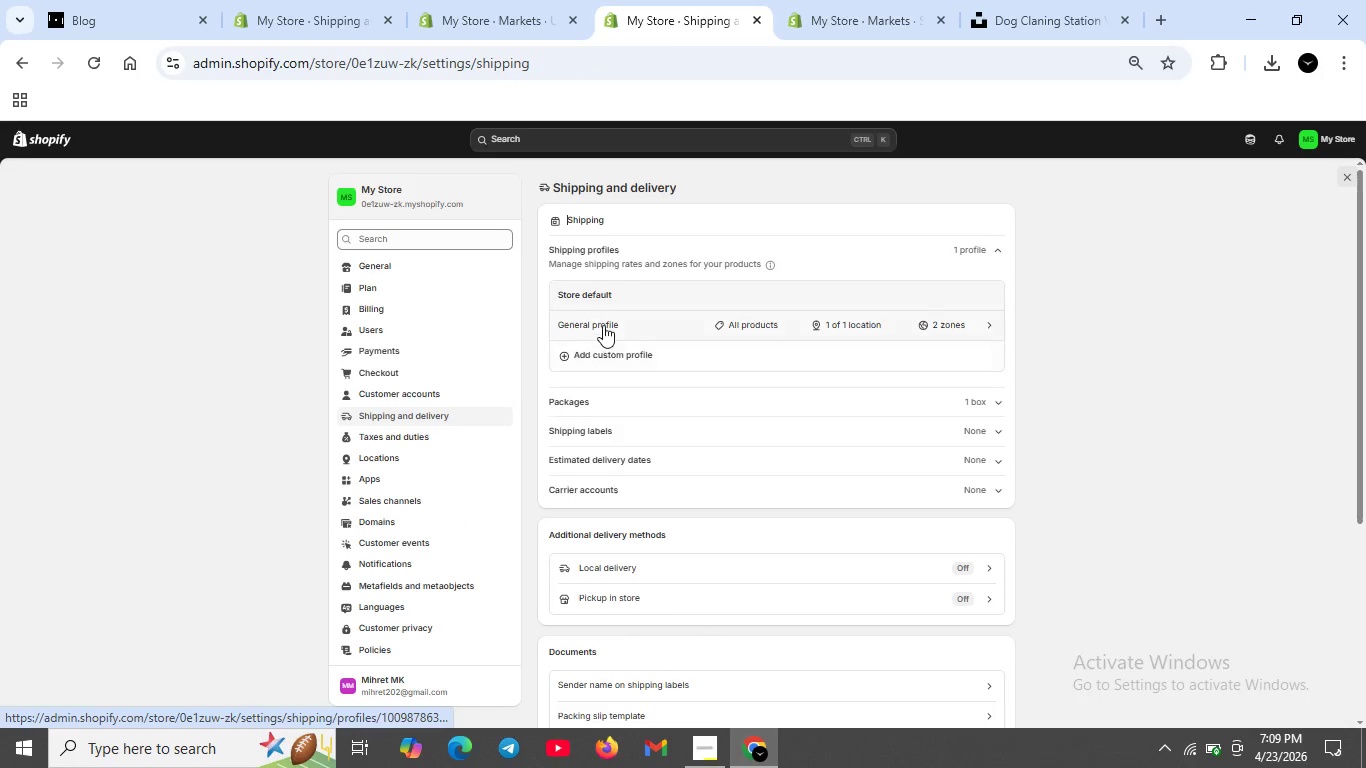 
left_click([603, 325])
 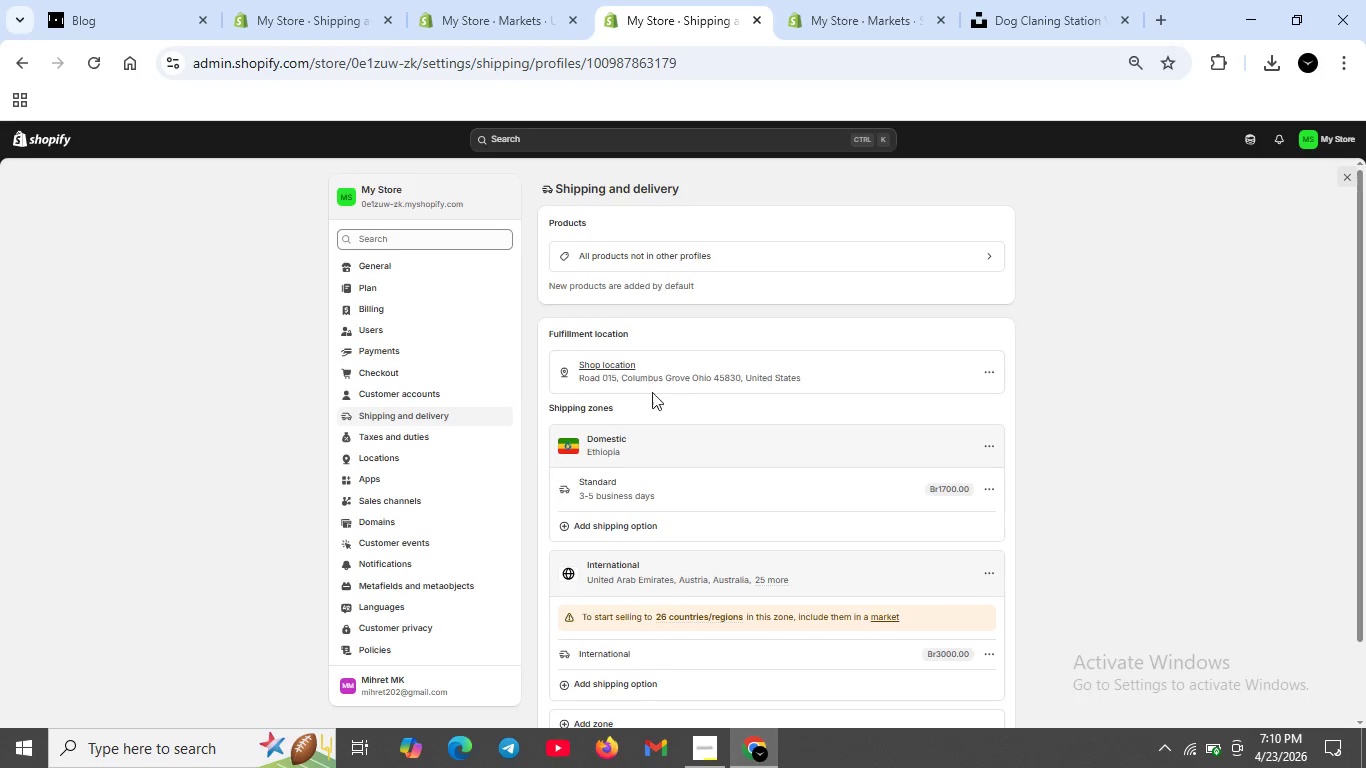 
scroll: coordinate [664, 437], scroll_direction: down, amount: 3.0
 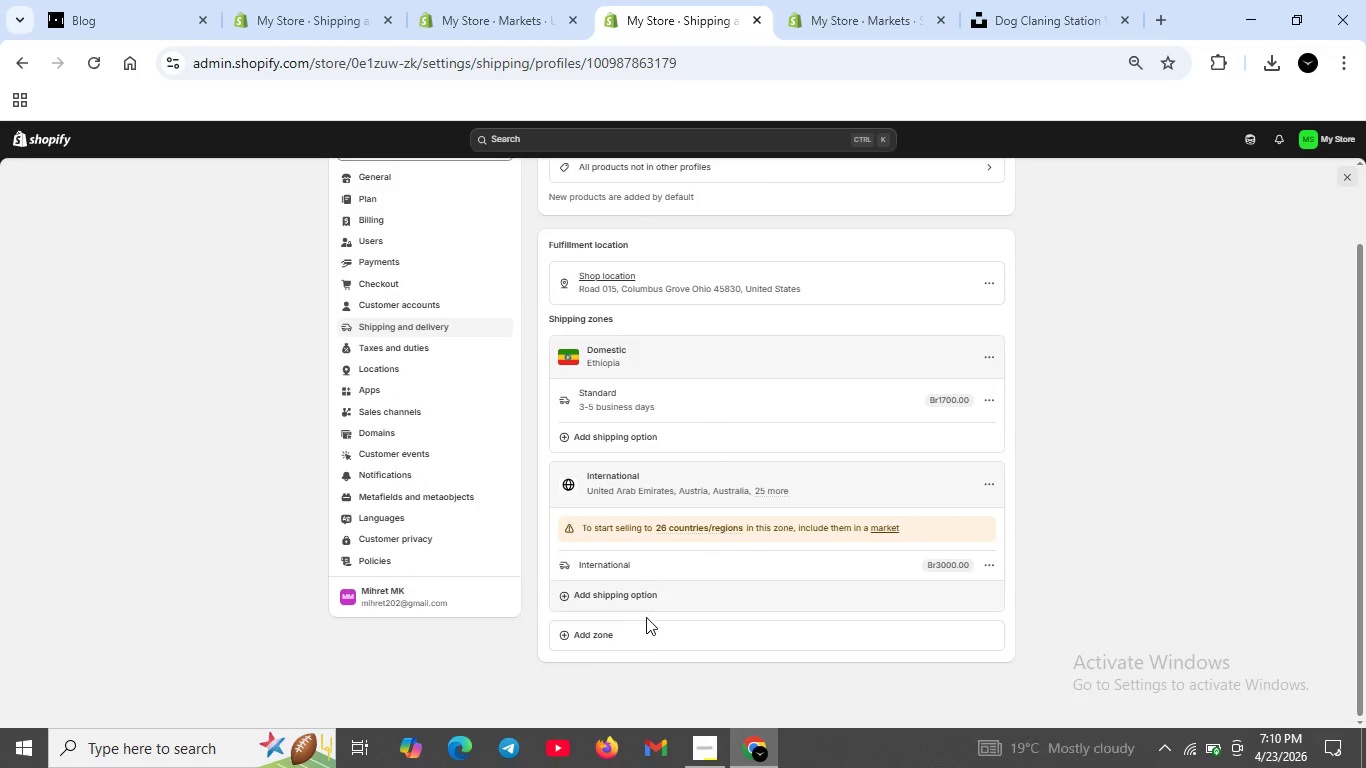 
left_click([636, 628])
 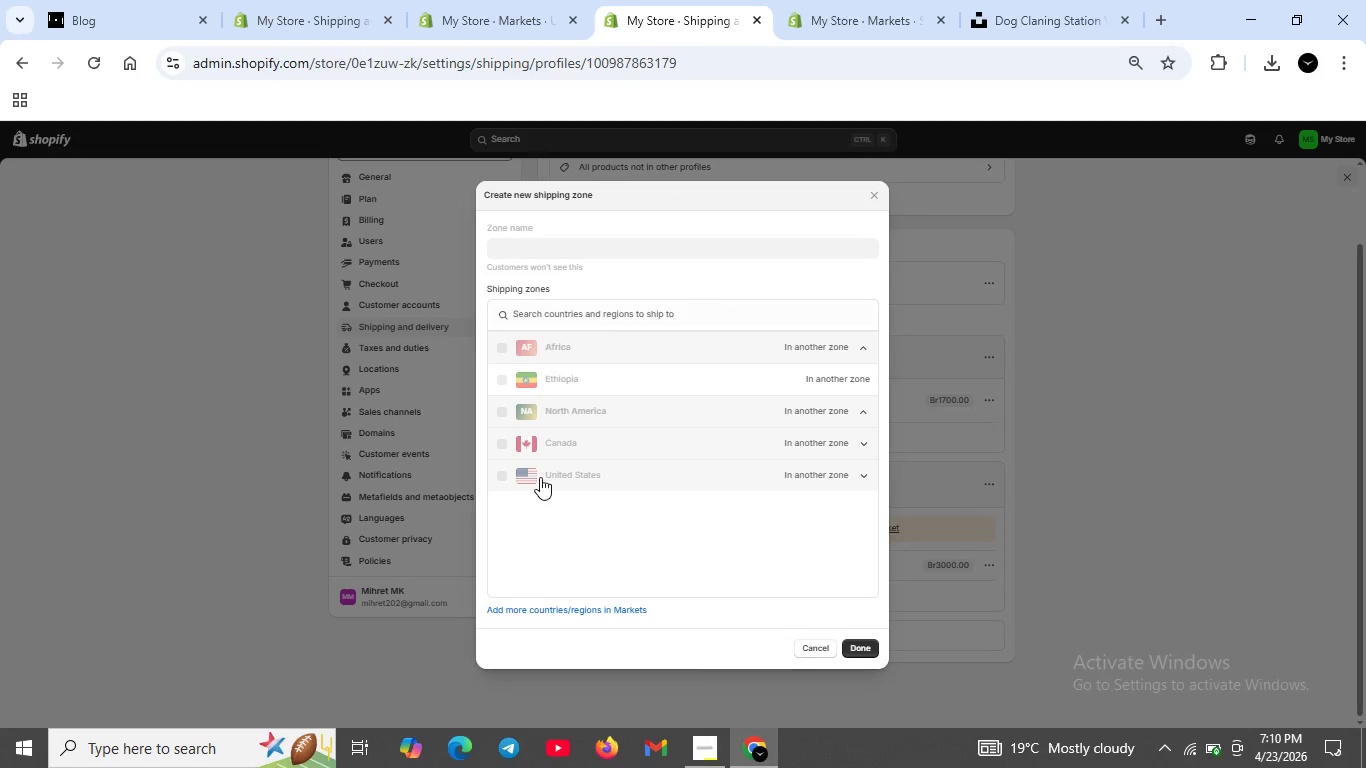 
left_click([540, 473])
 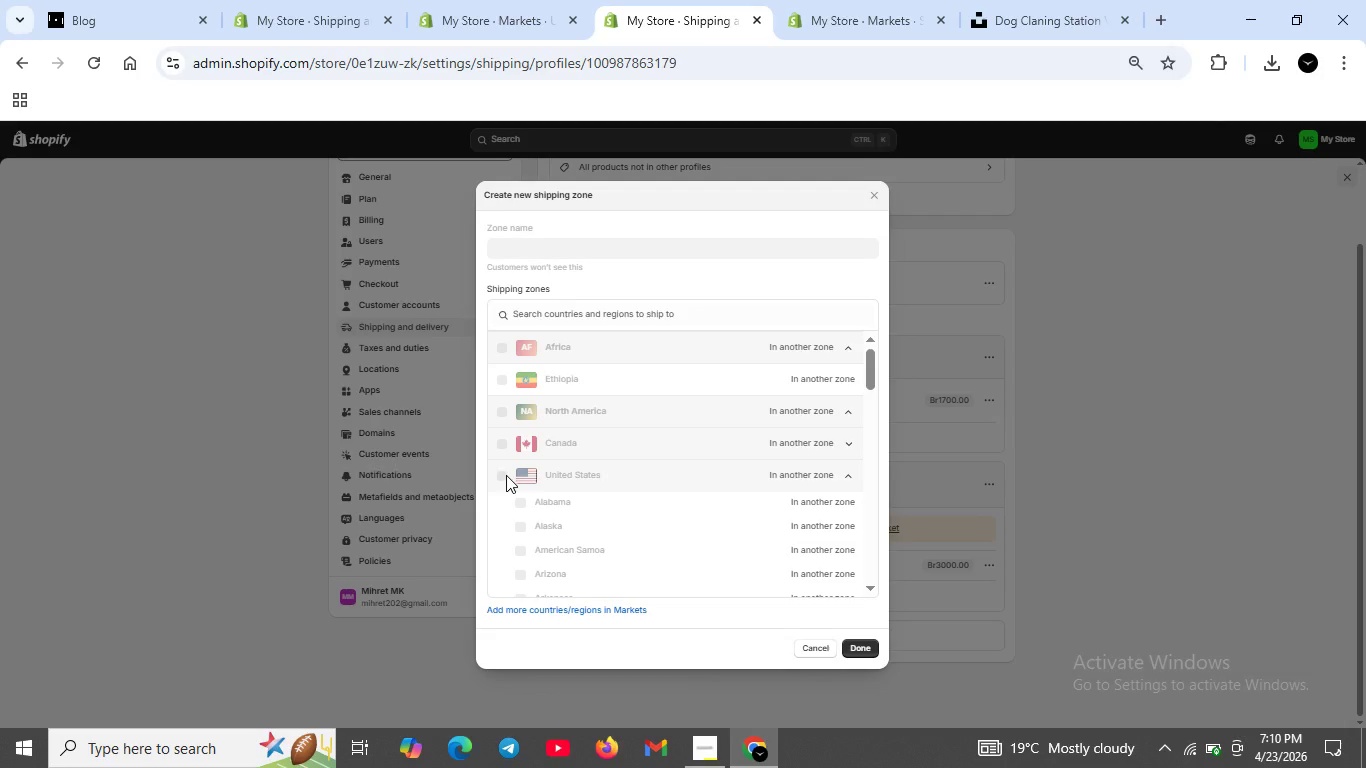 
left_click([503, 474])
 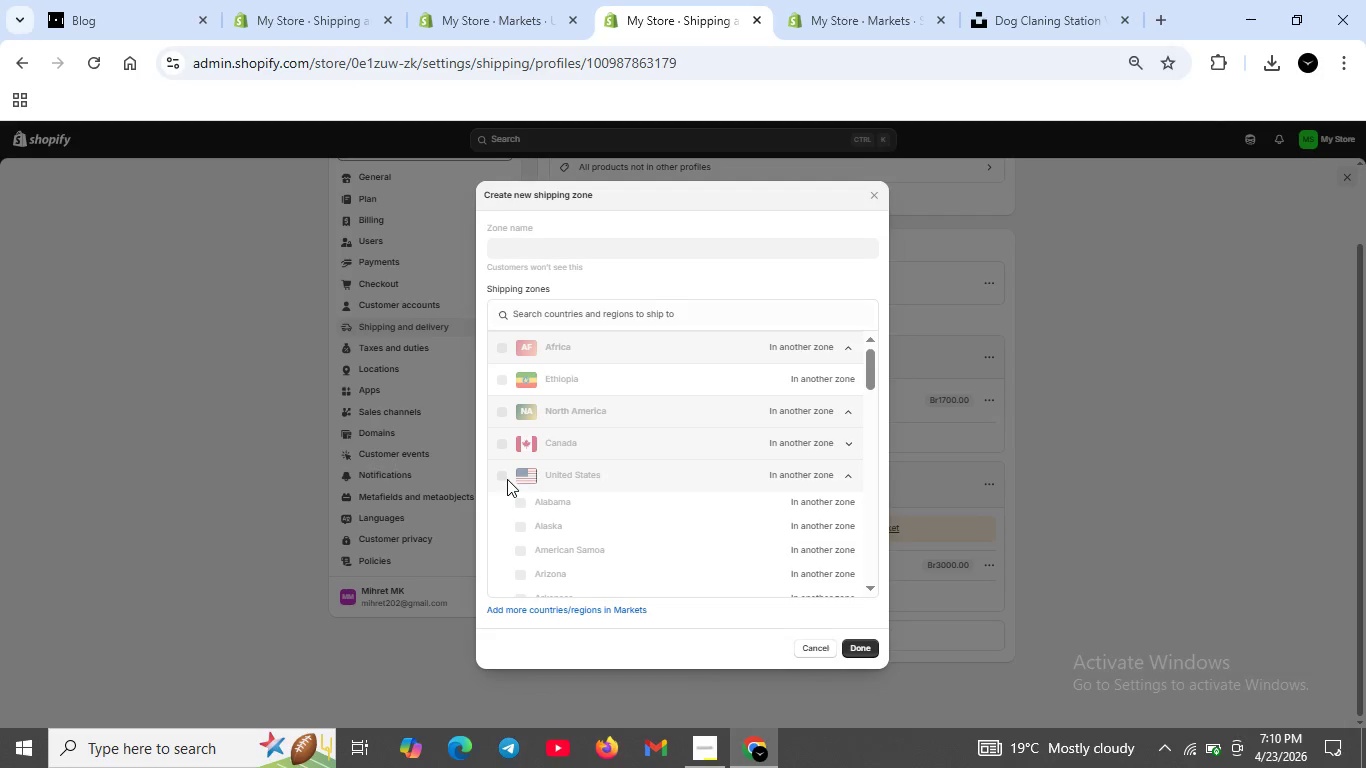 
left_click([507, 479])
 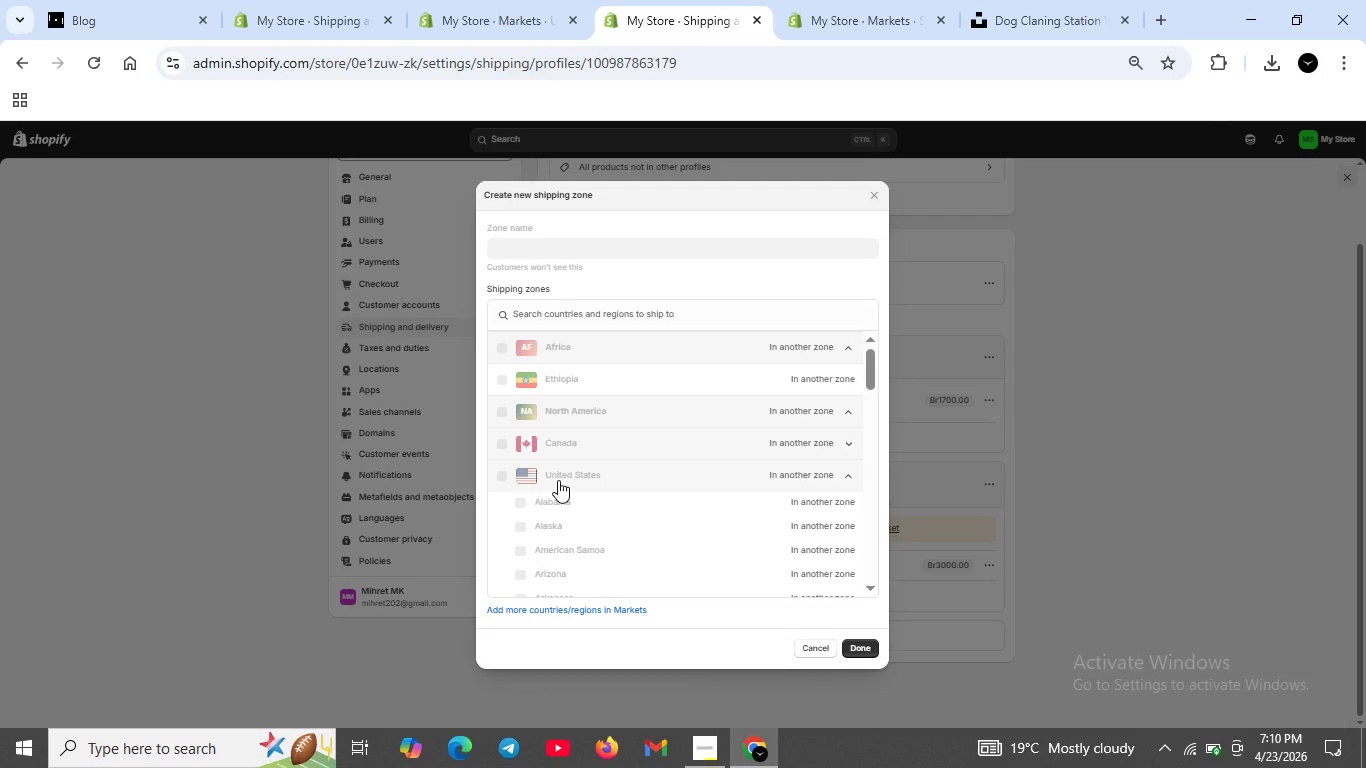 
left_click([558, 480])
 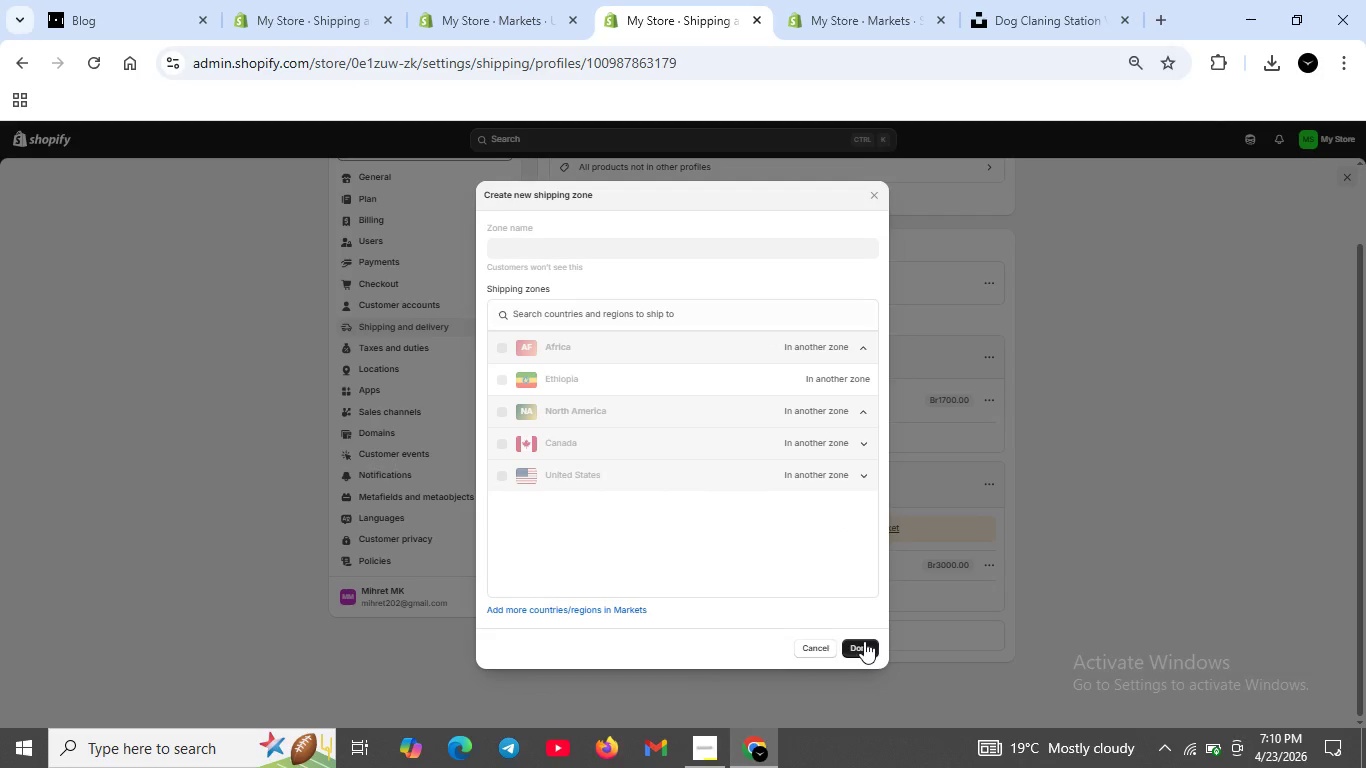 
left_click([863, 642])
 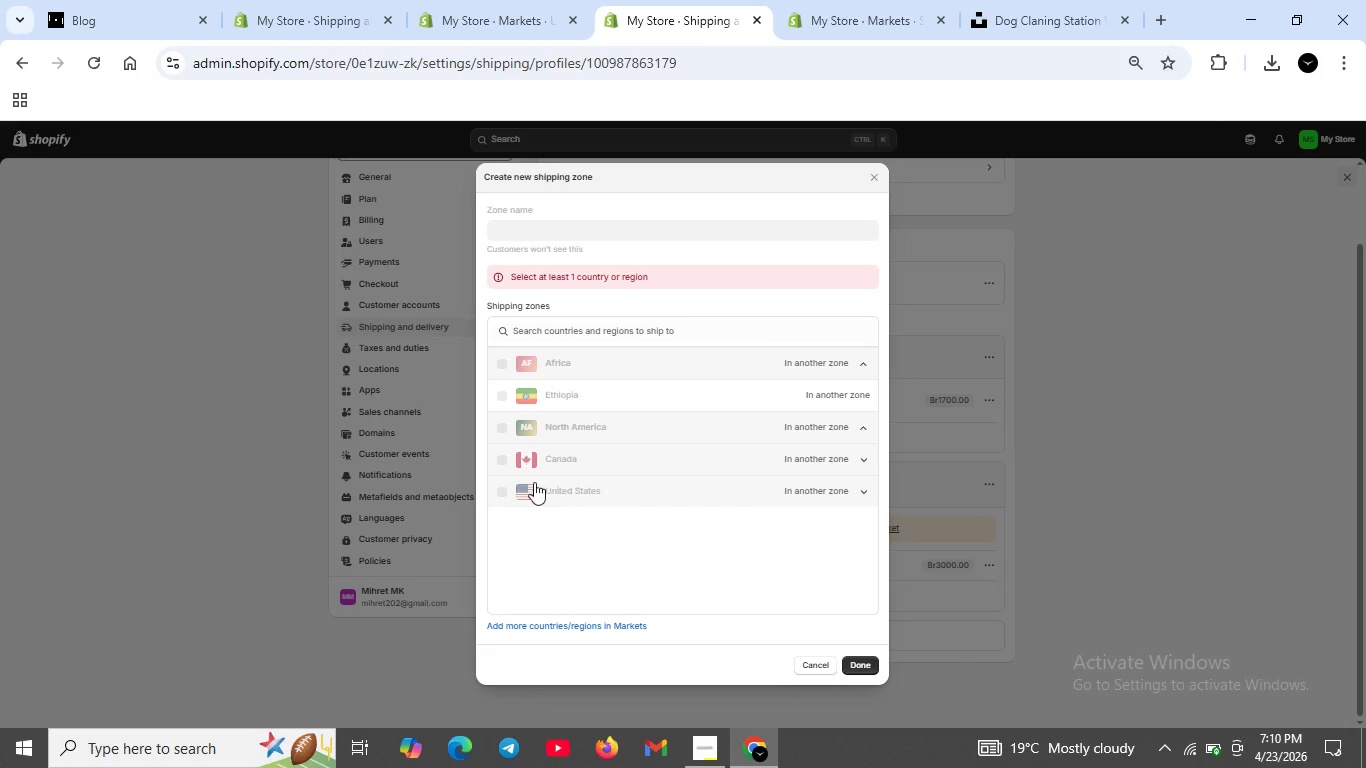 
left_click([531, 482])
 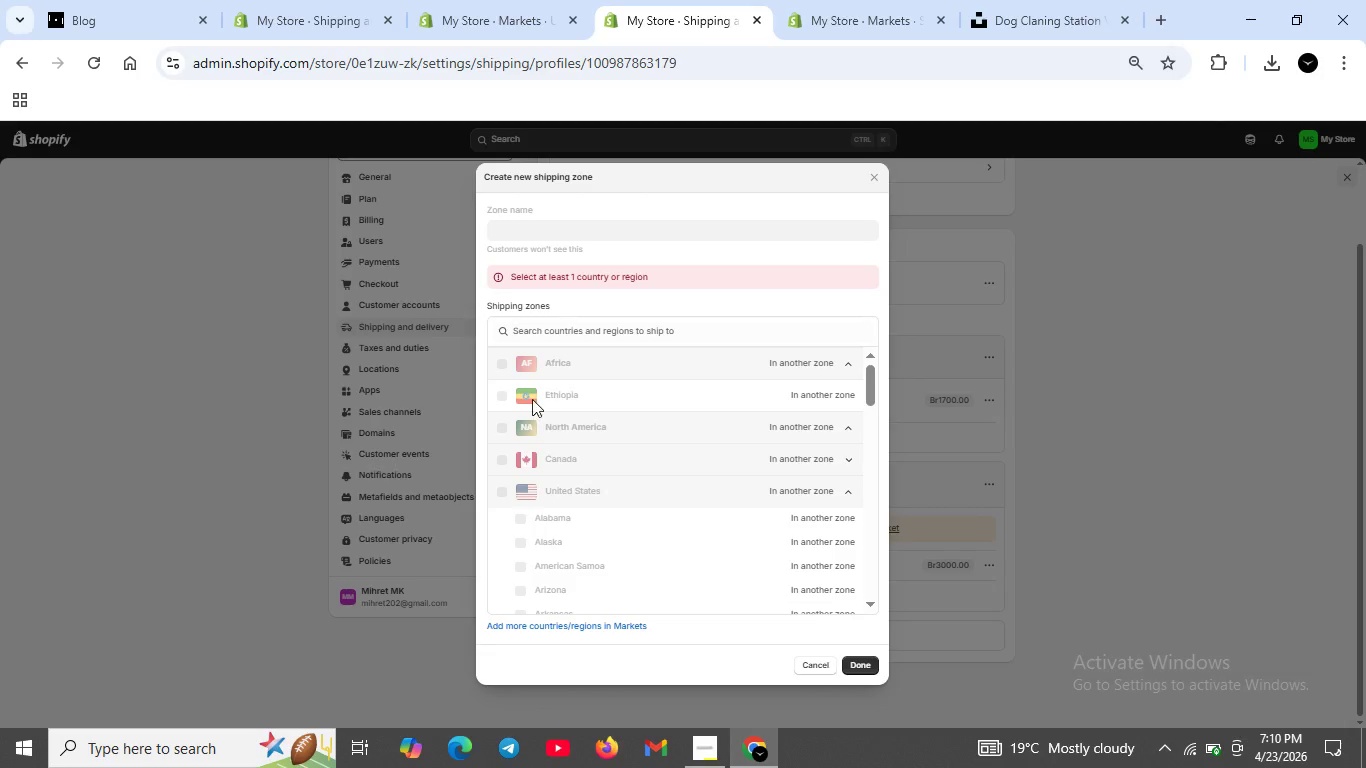 
left_click([505, 360])
 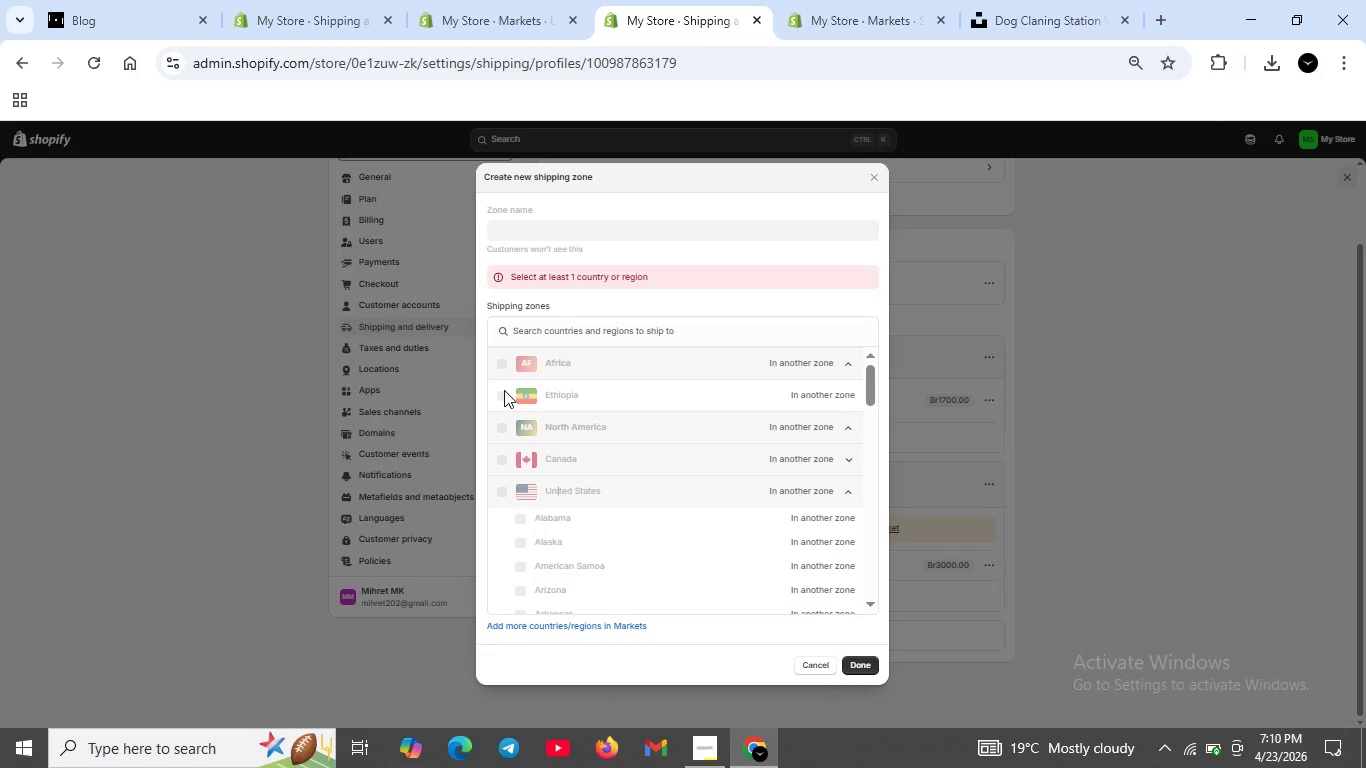 
left_click([504, 390])
 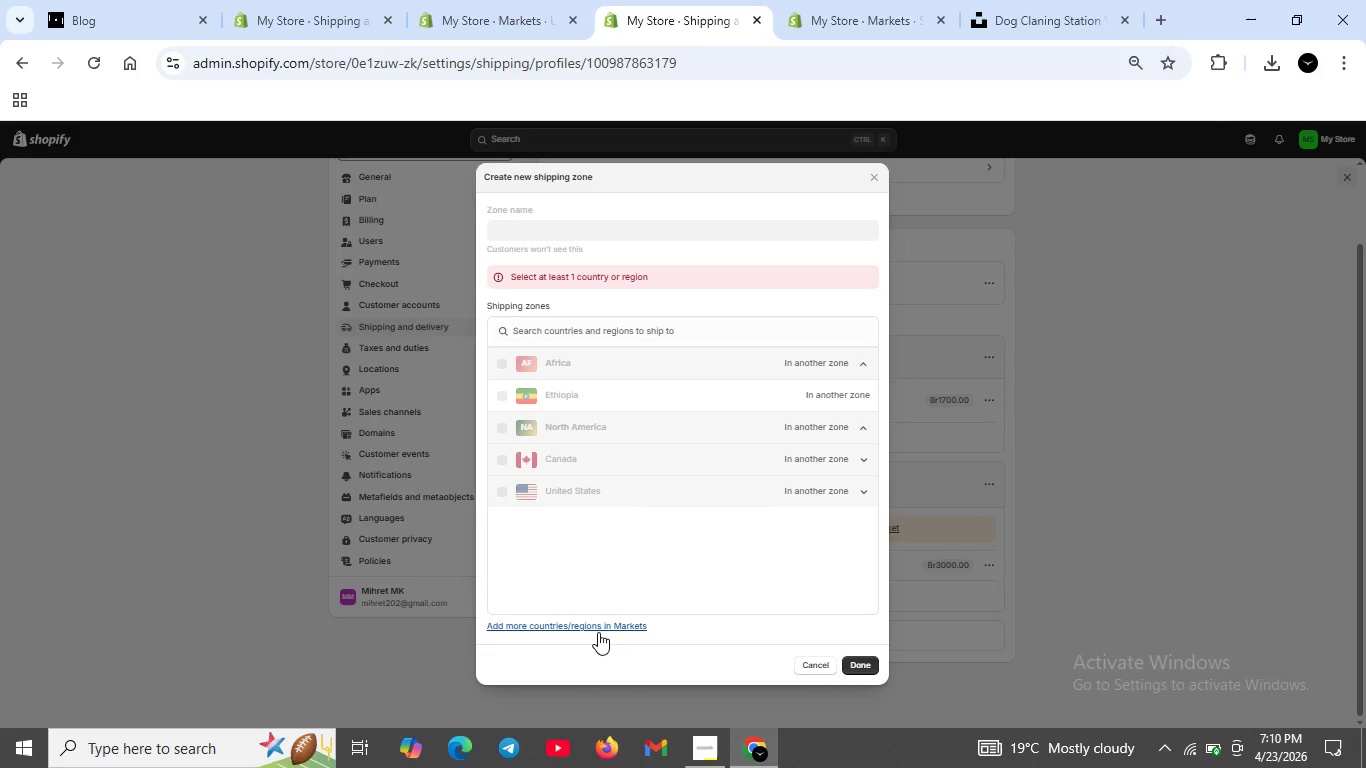 
left_click([597, 623])
 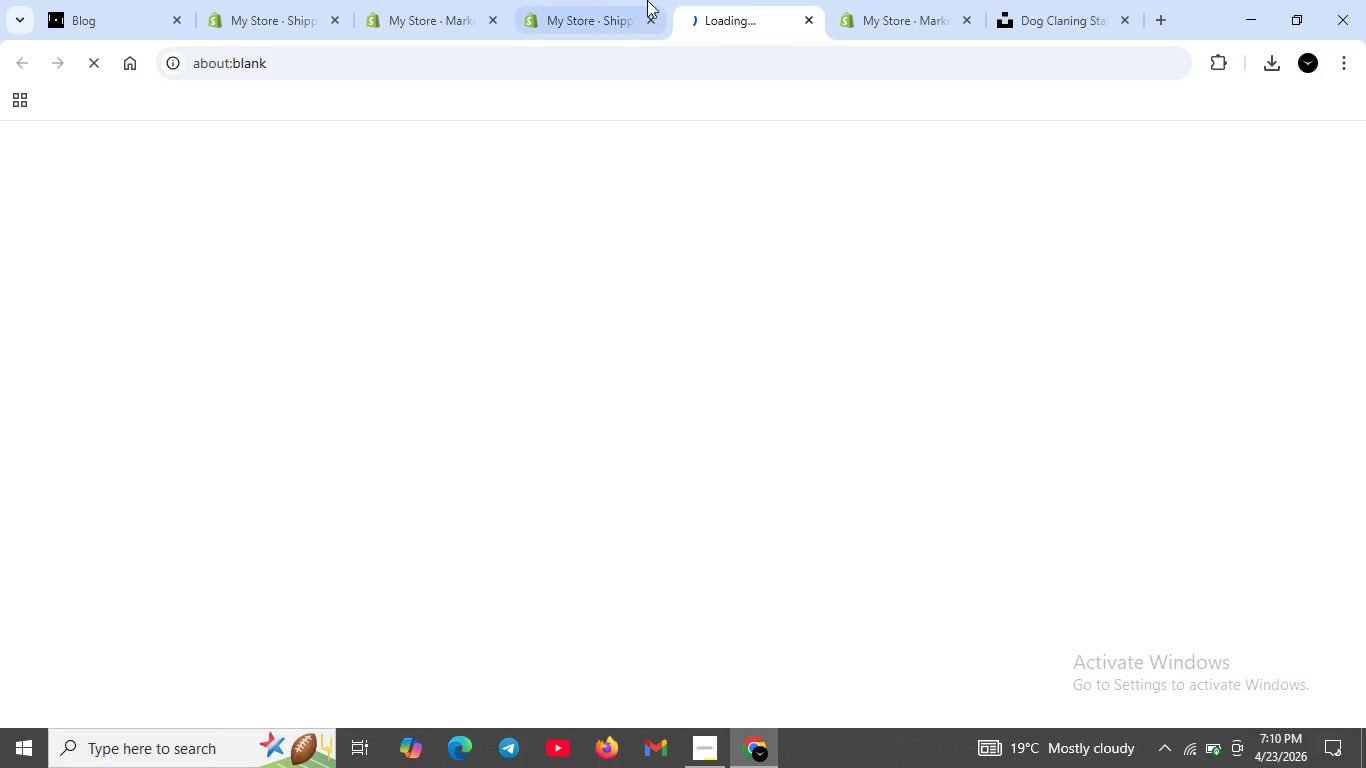 
left_click([592, 2])
 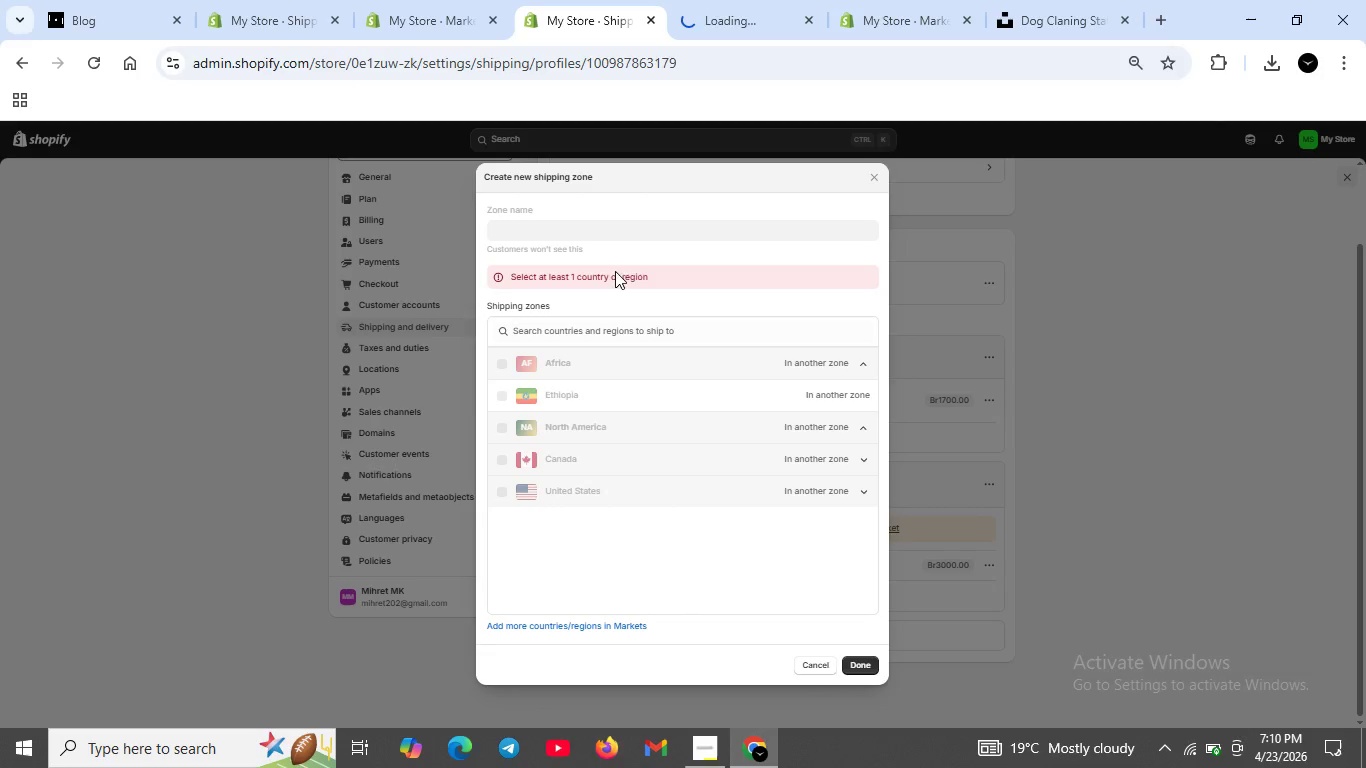 
left_click([610, 239])
 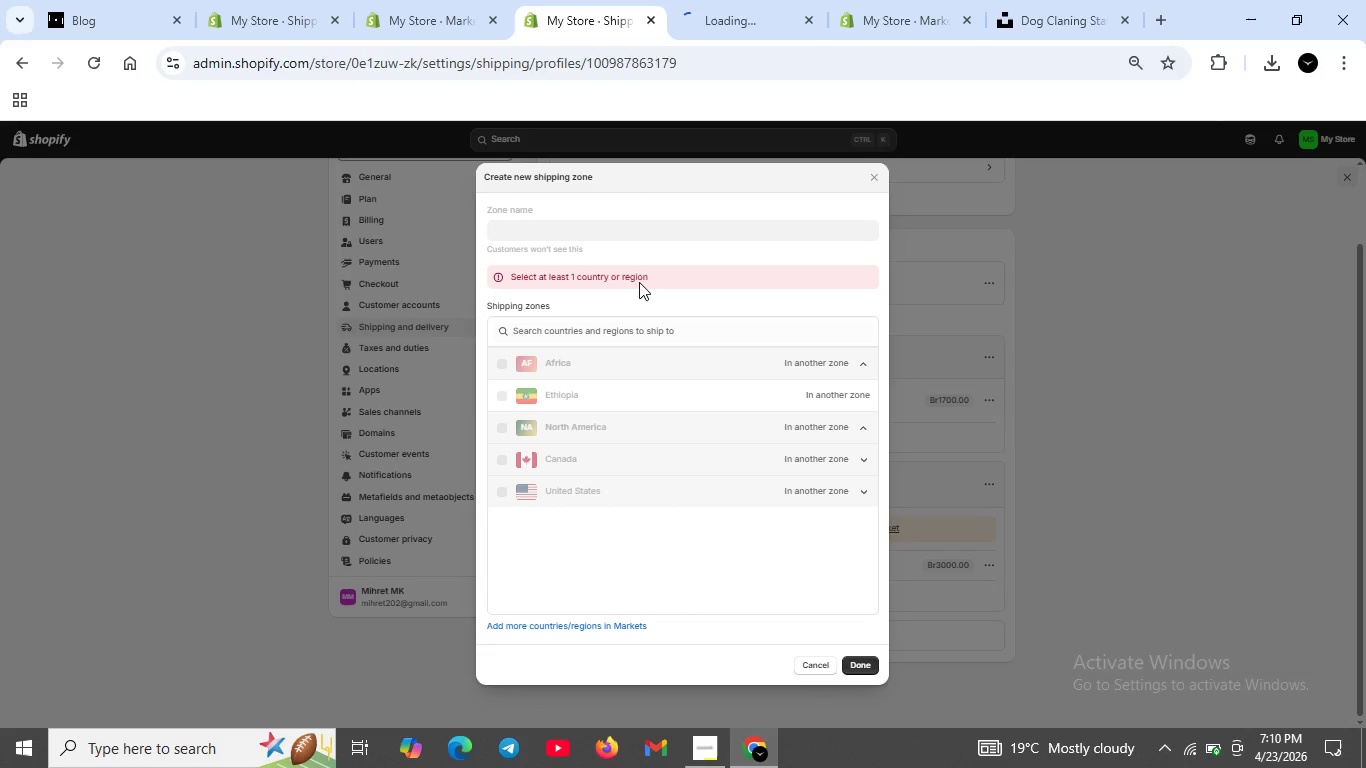 
left_click([639, 283])
 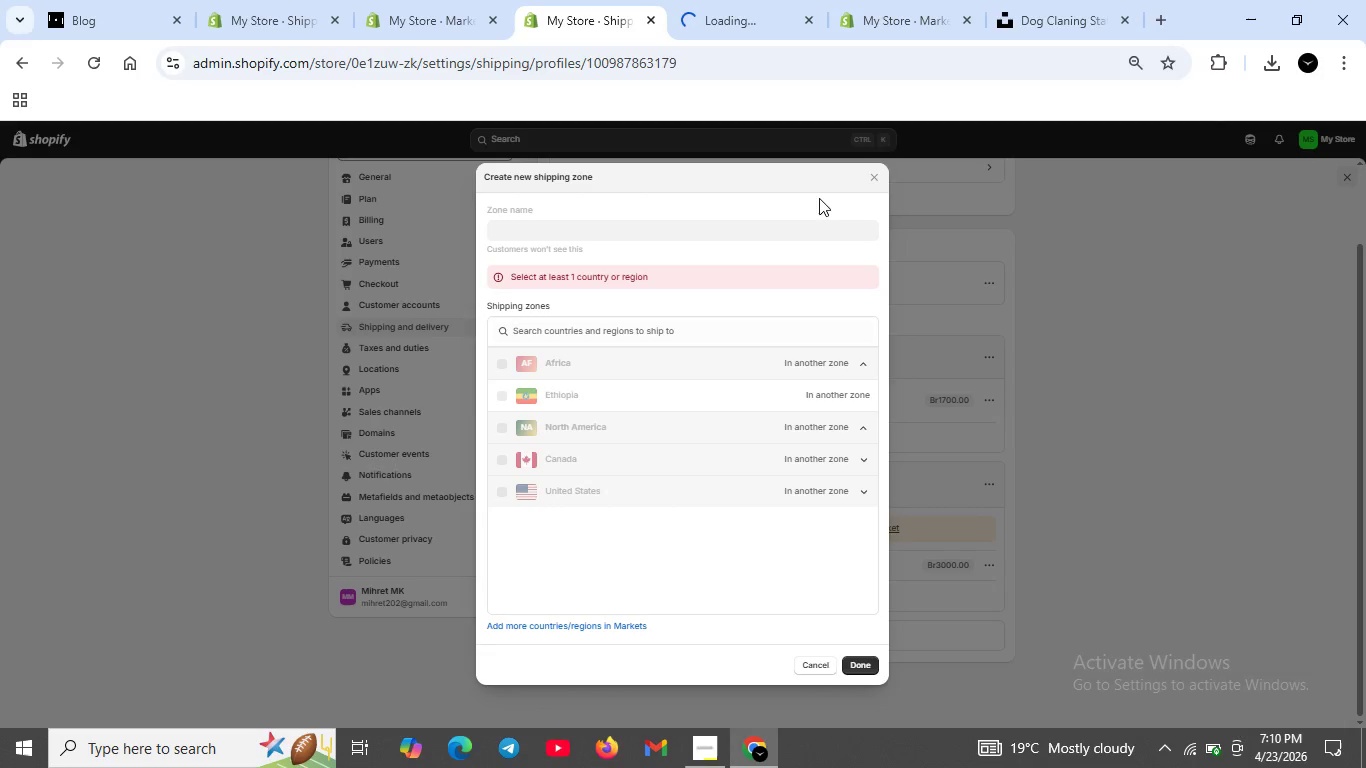 
wait(12.95)
 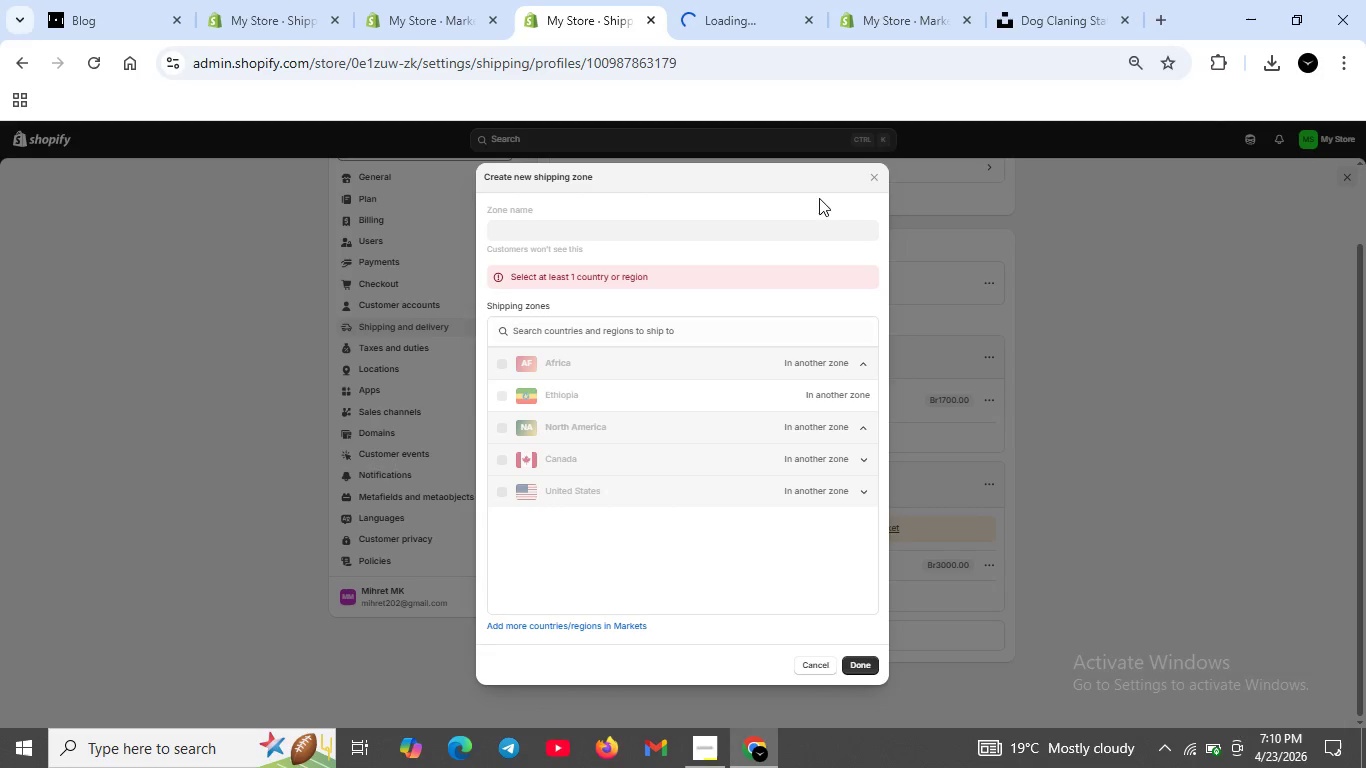 
left_click([831, 402])
 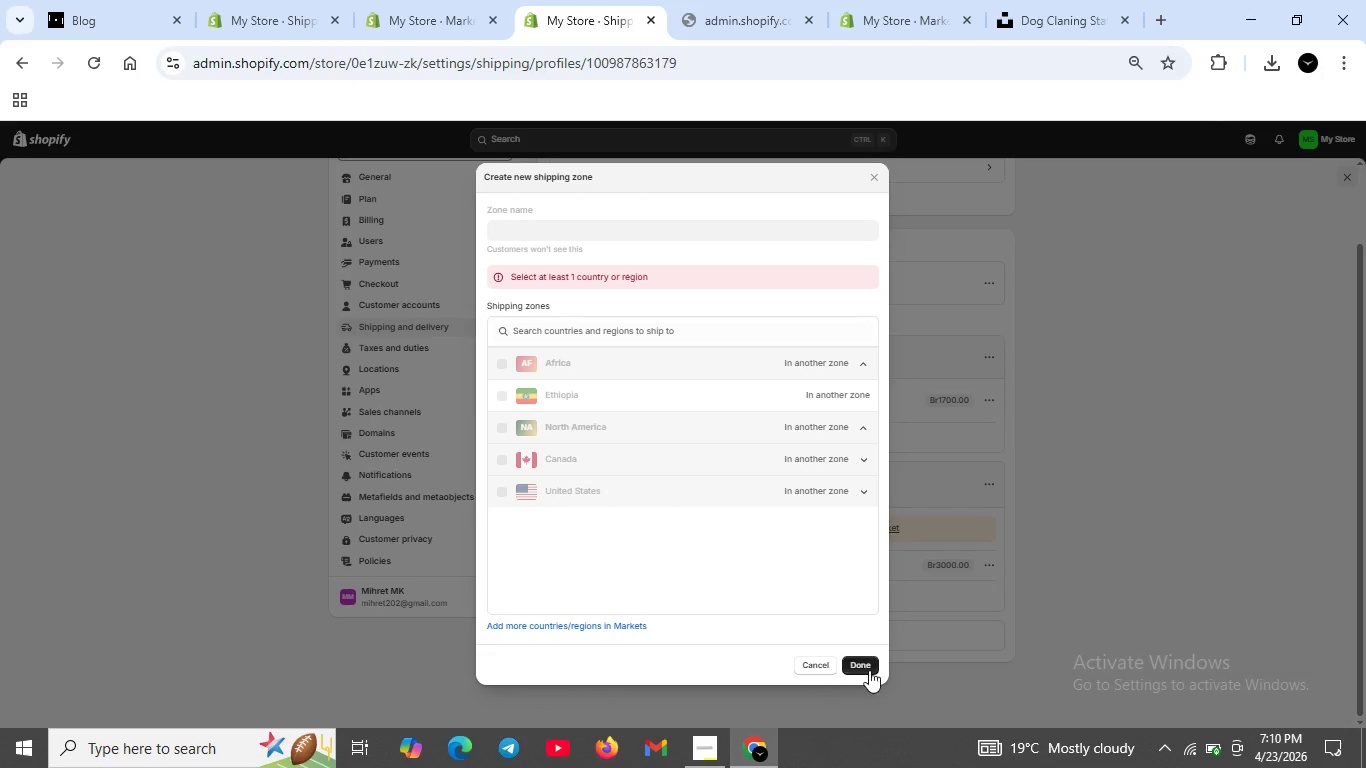 
left_click([869, 670])
 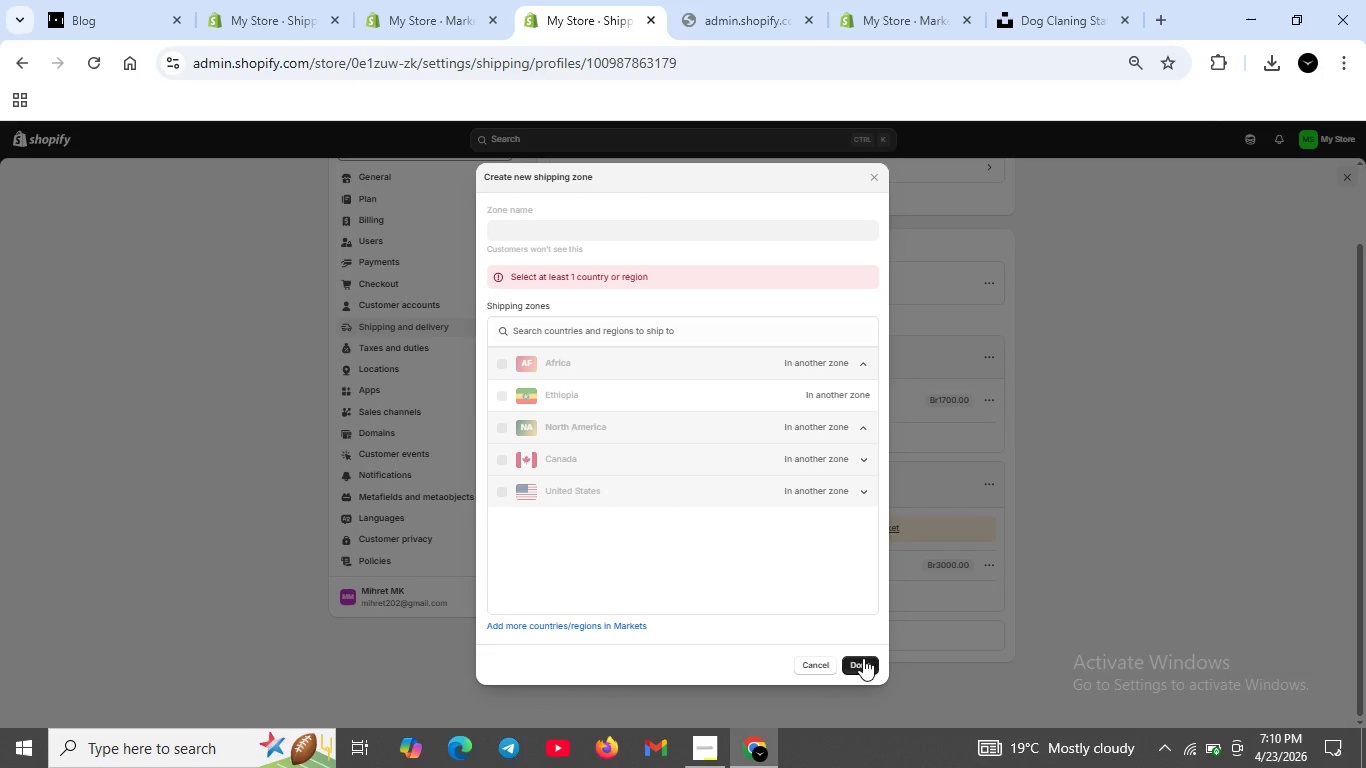 
left_click([863, 658])
 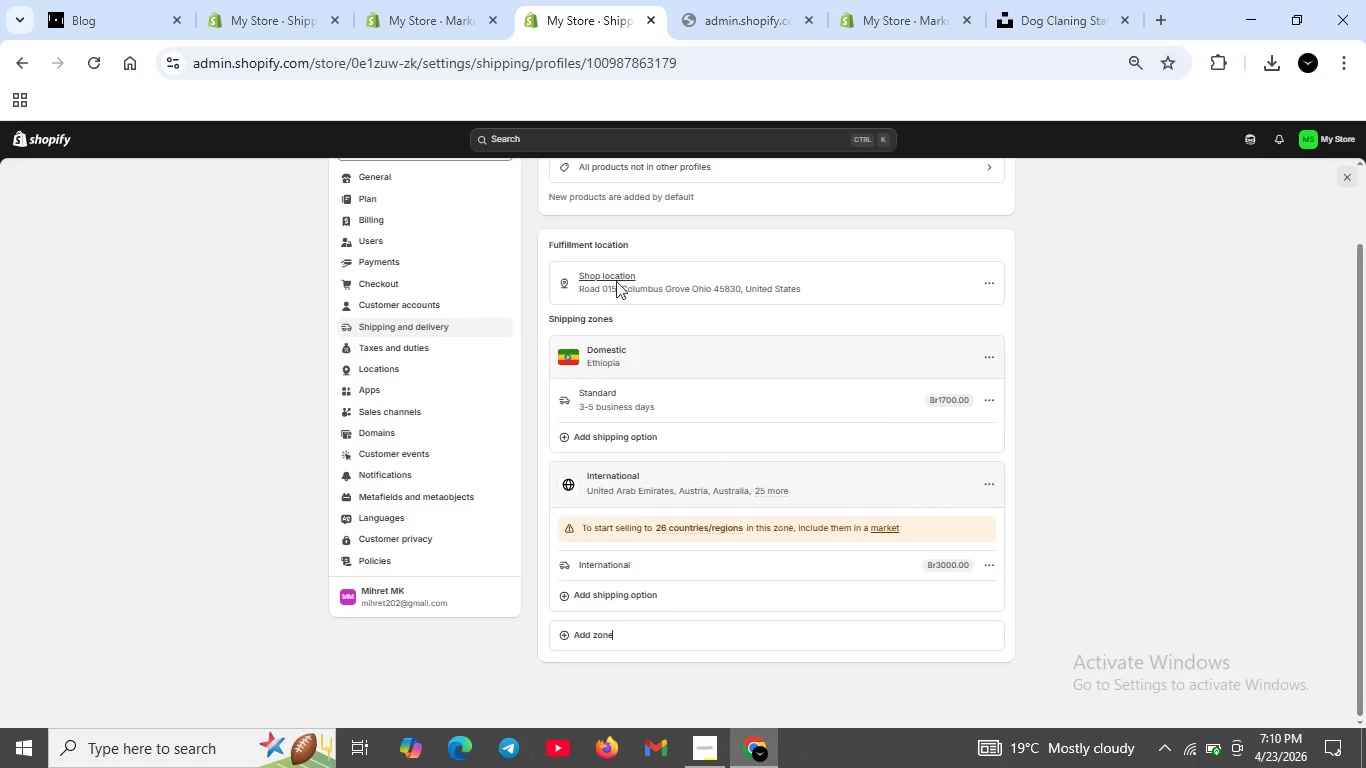 
scroll: coordinate [622, 289], scroll_direction: up, amount: 3.0
 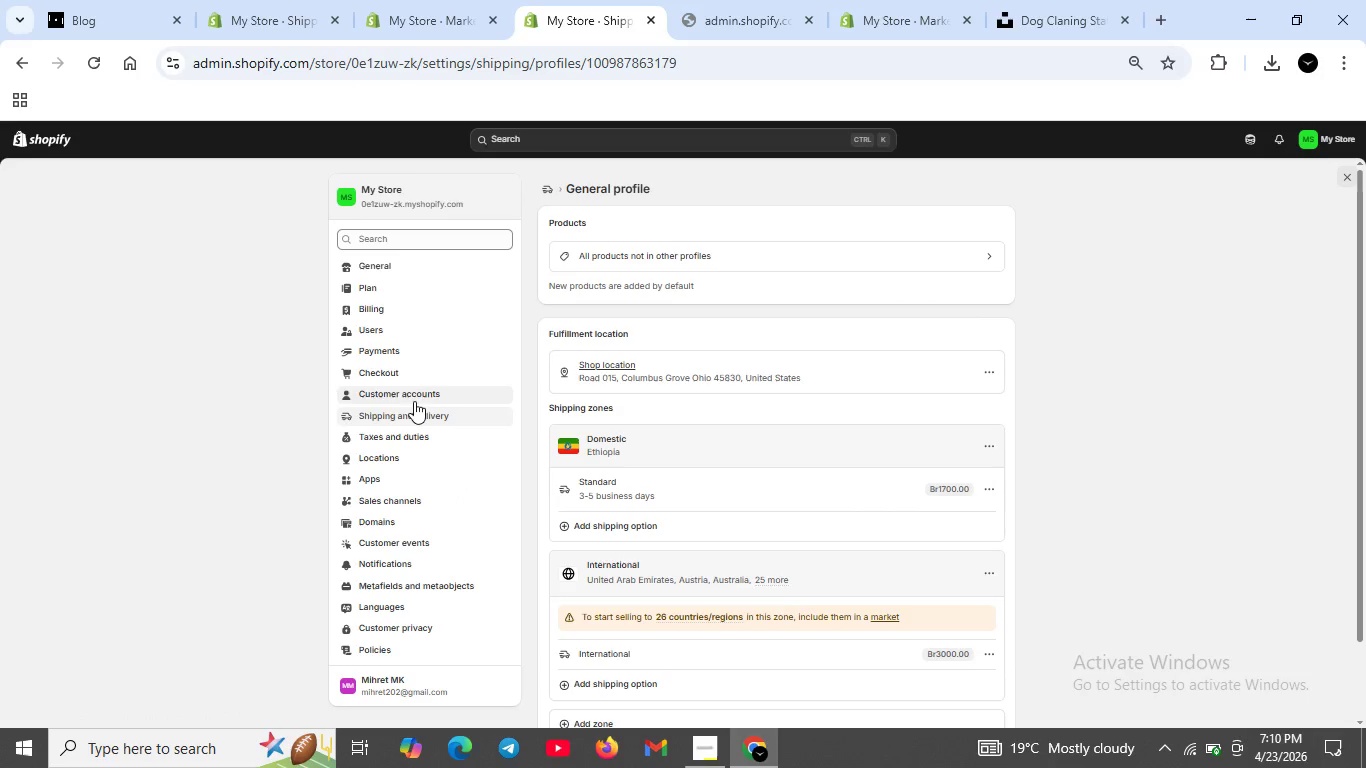 
left_click([417, 415])
 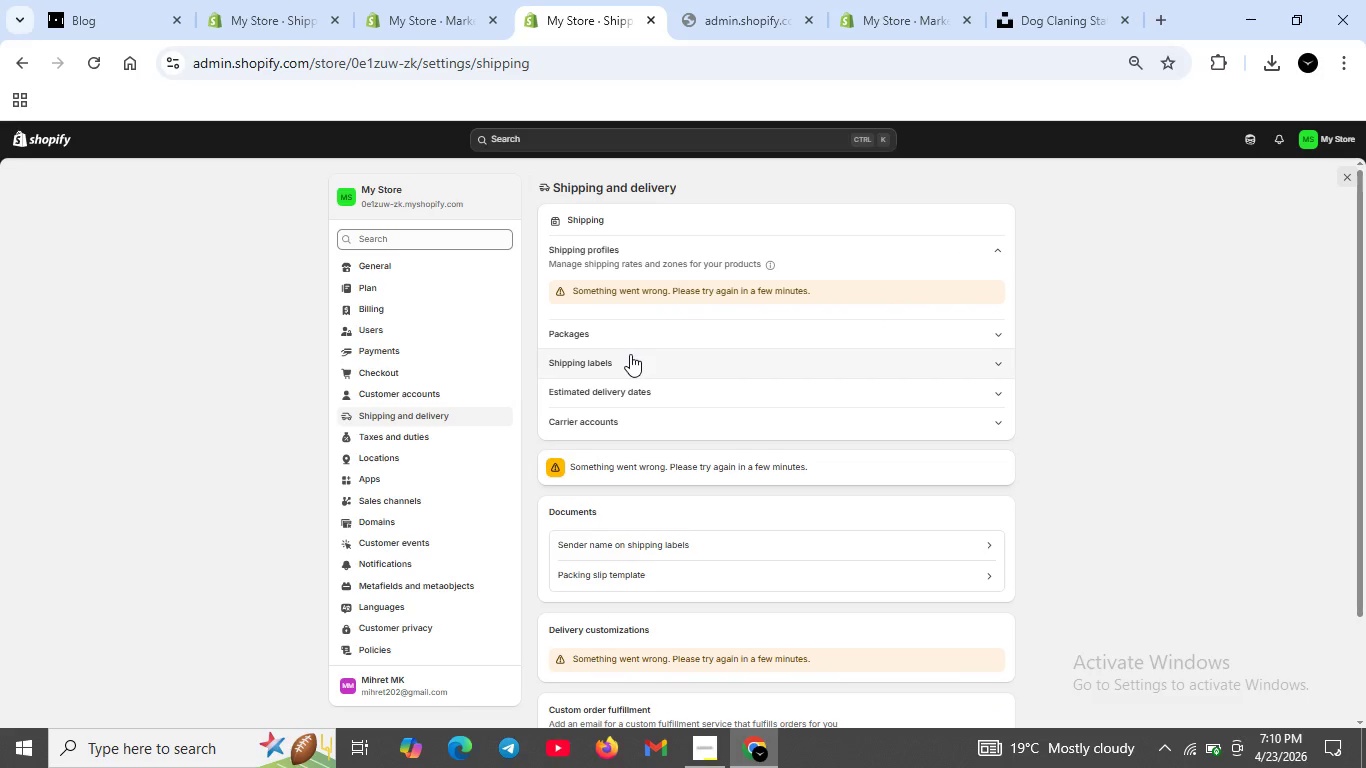 
wait(16.61)
 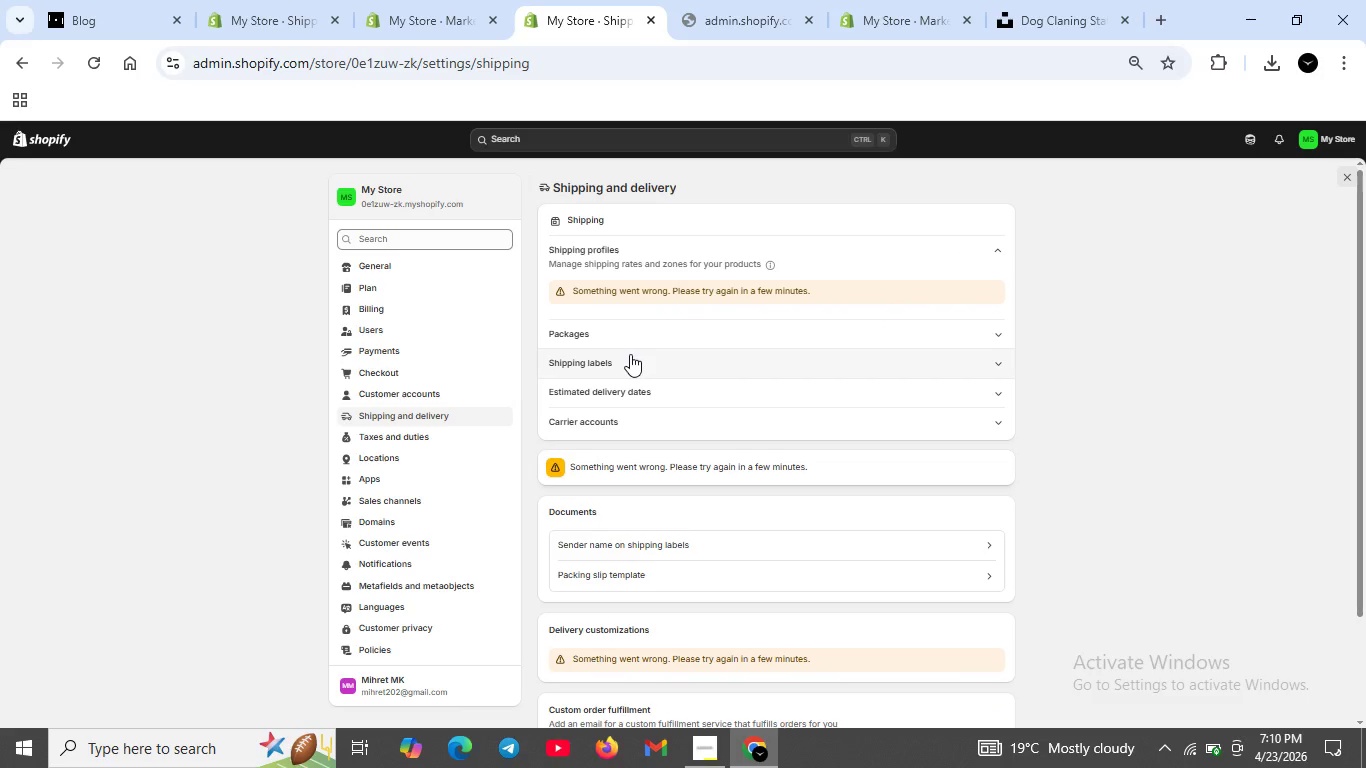 
scroll: coordinate [579, 363], scroll_direction: up, amount: 1.0
 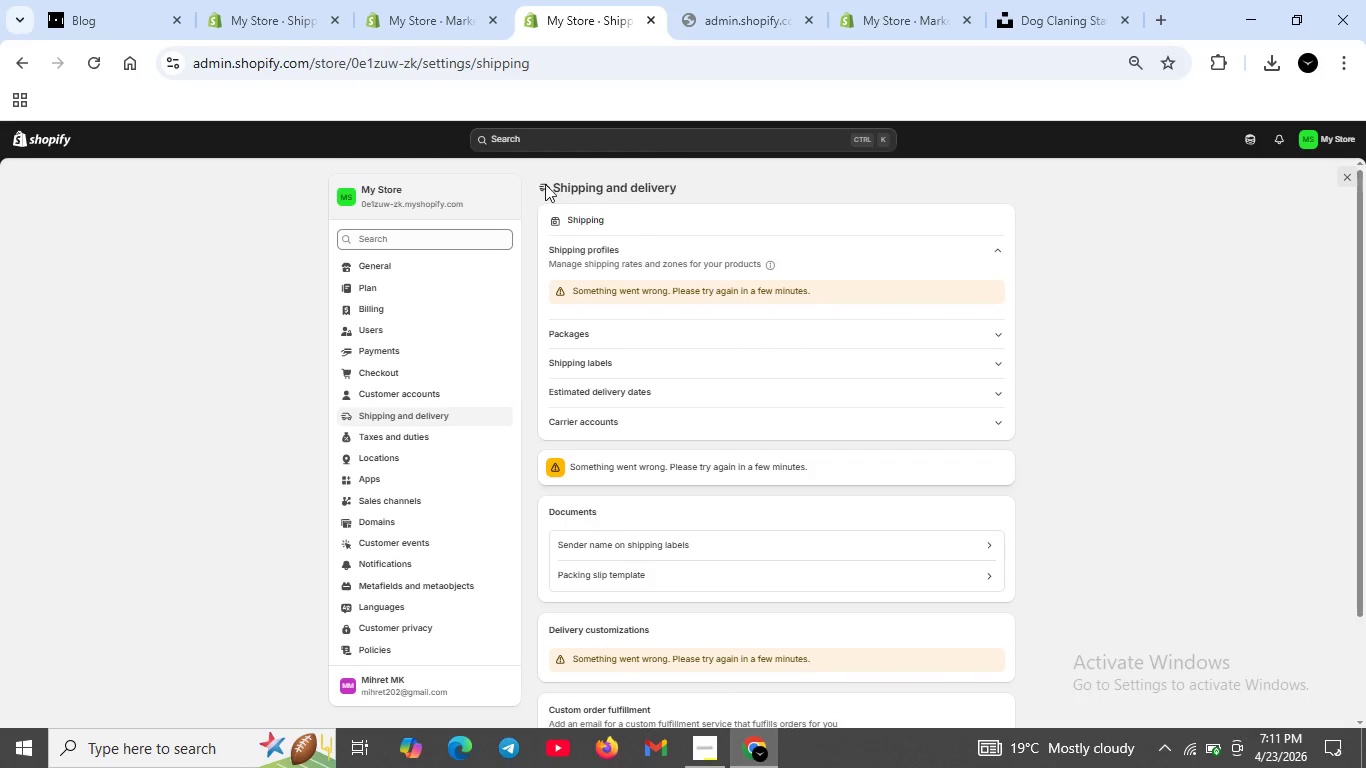 
left_click([545, 183])
 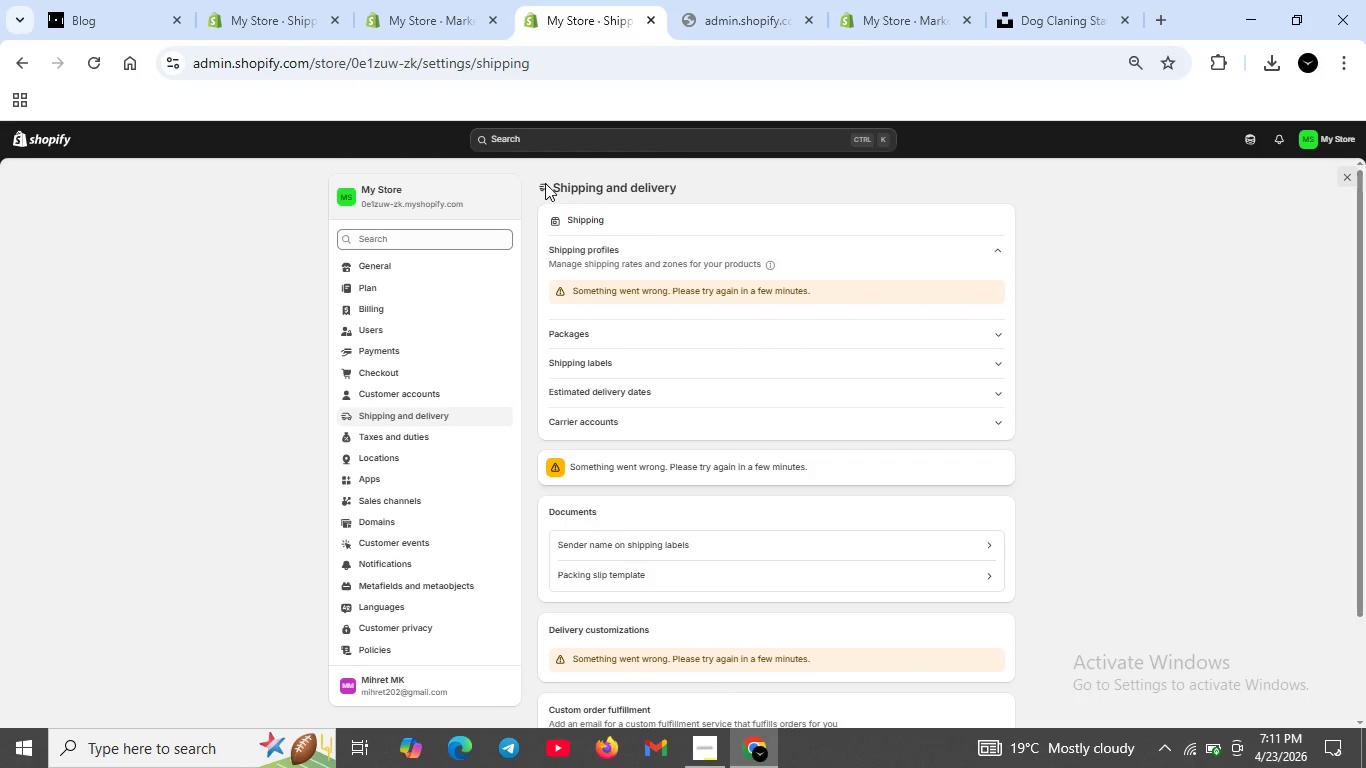 
left_click([545, 183])
 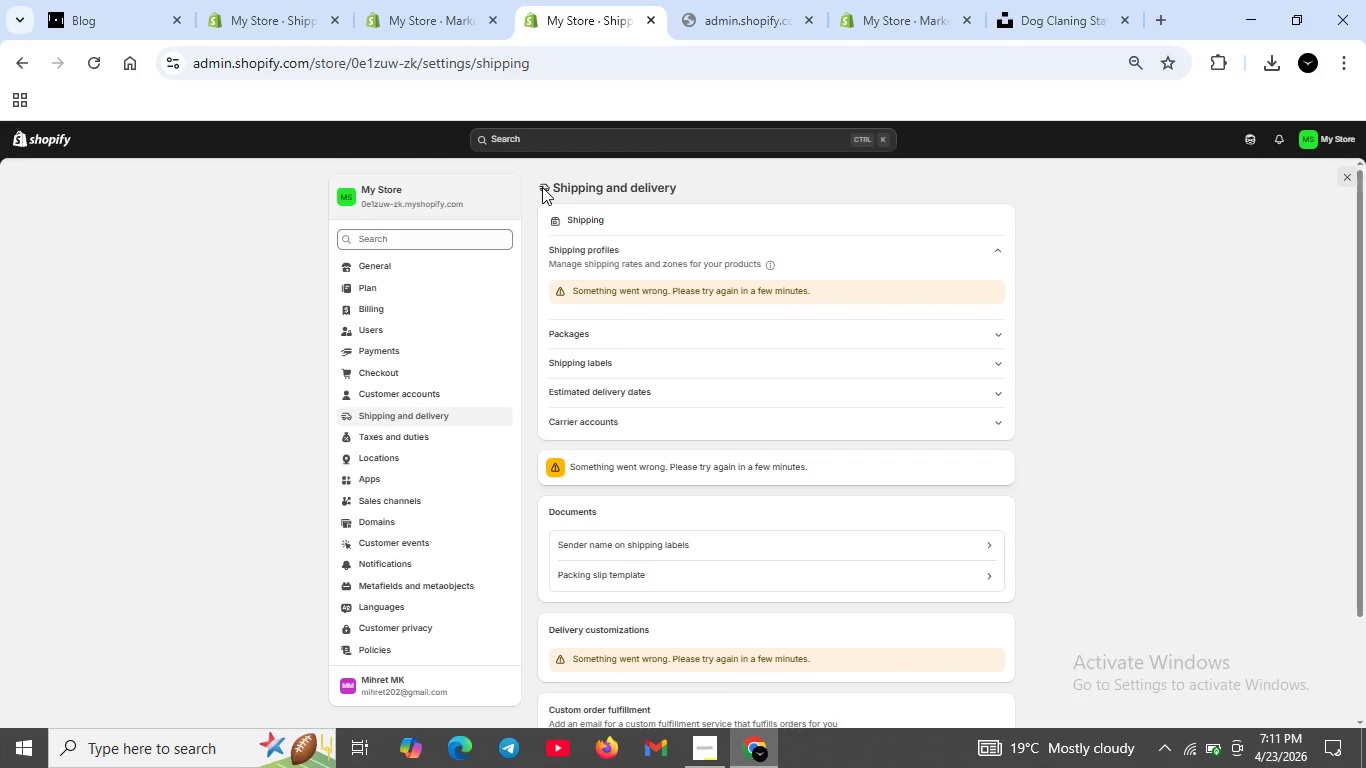 
left_click([542, 187])
 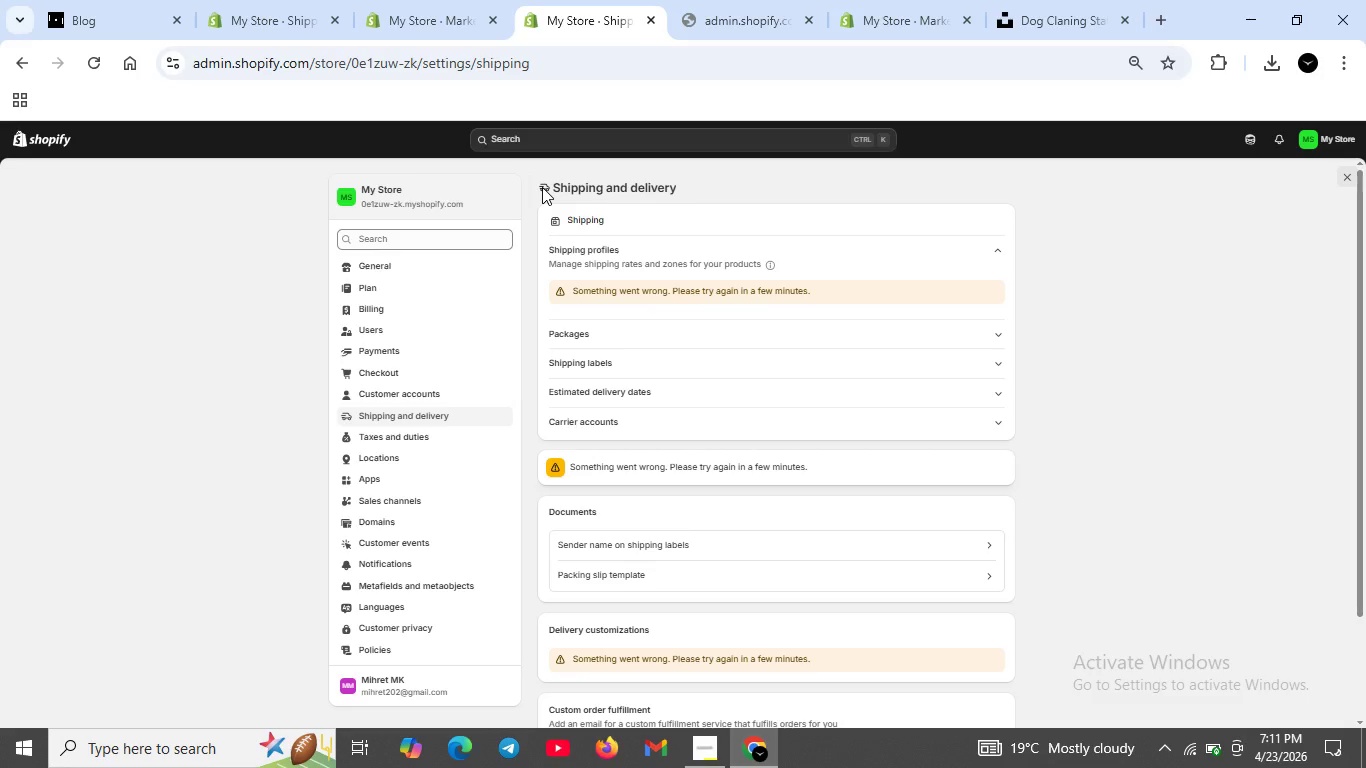 
left_click([542, 187])
 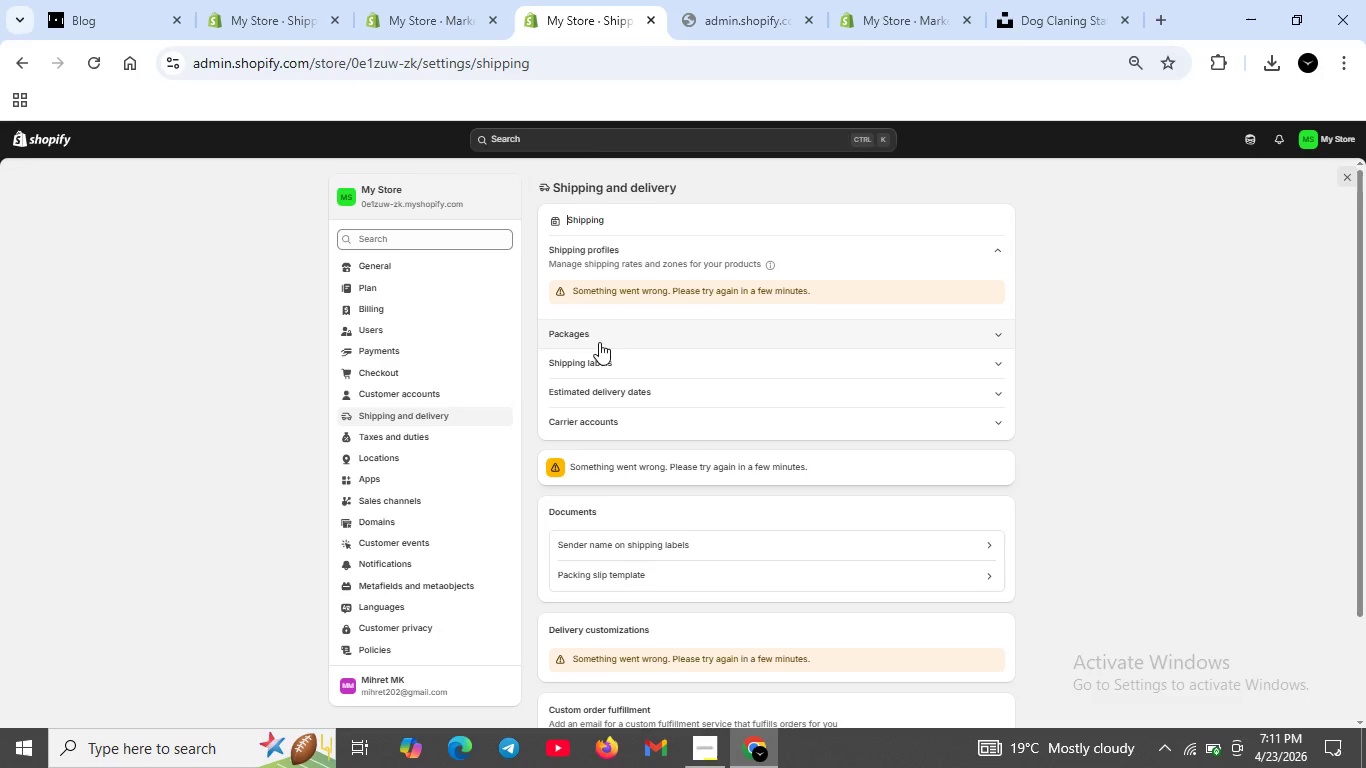 
scroll: coordinate [603, 352], scroll_direction: down, amount: 3.0
 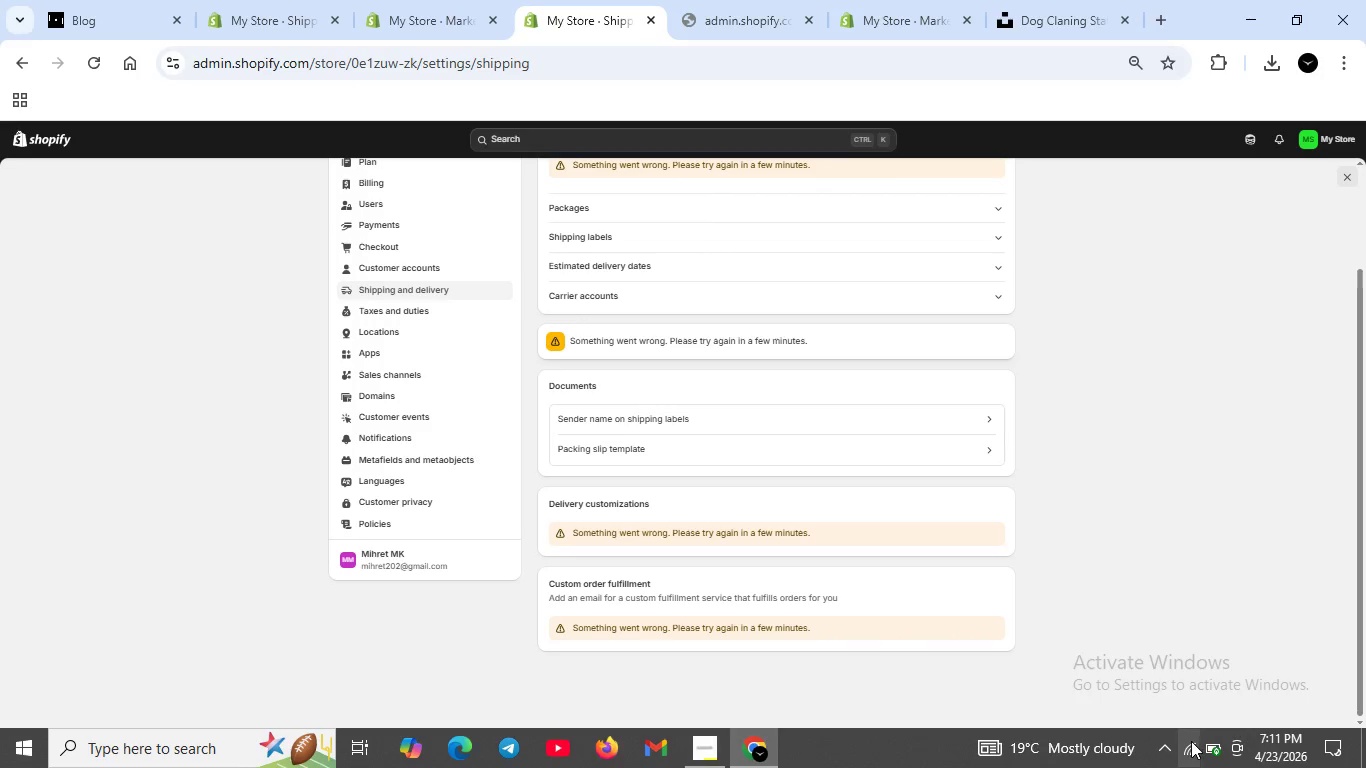 
left_click([698, 730])